 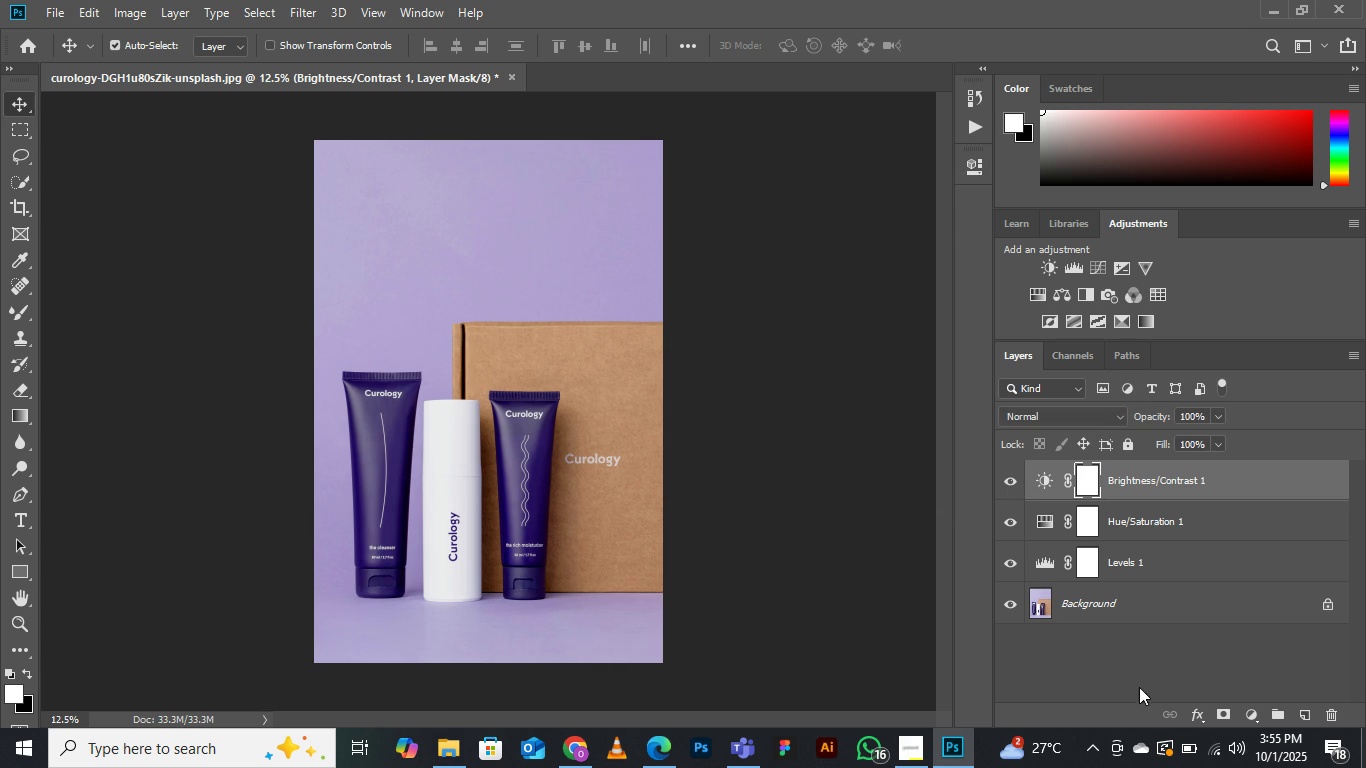 
left_click([1253, 712])
 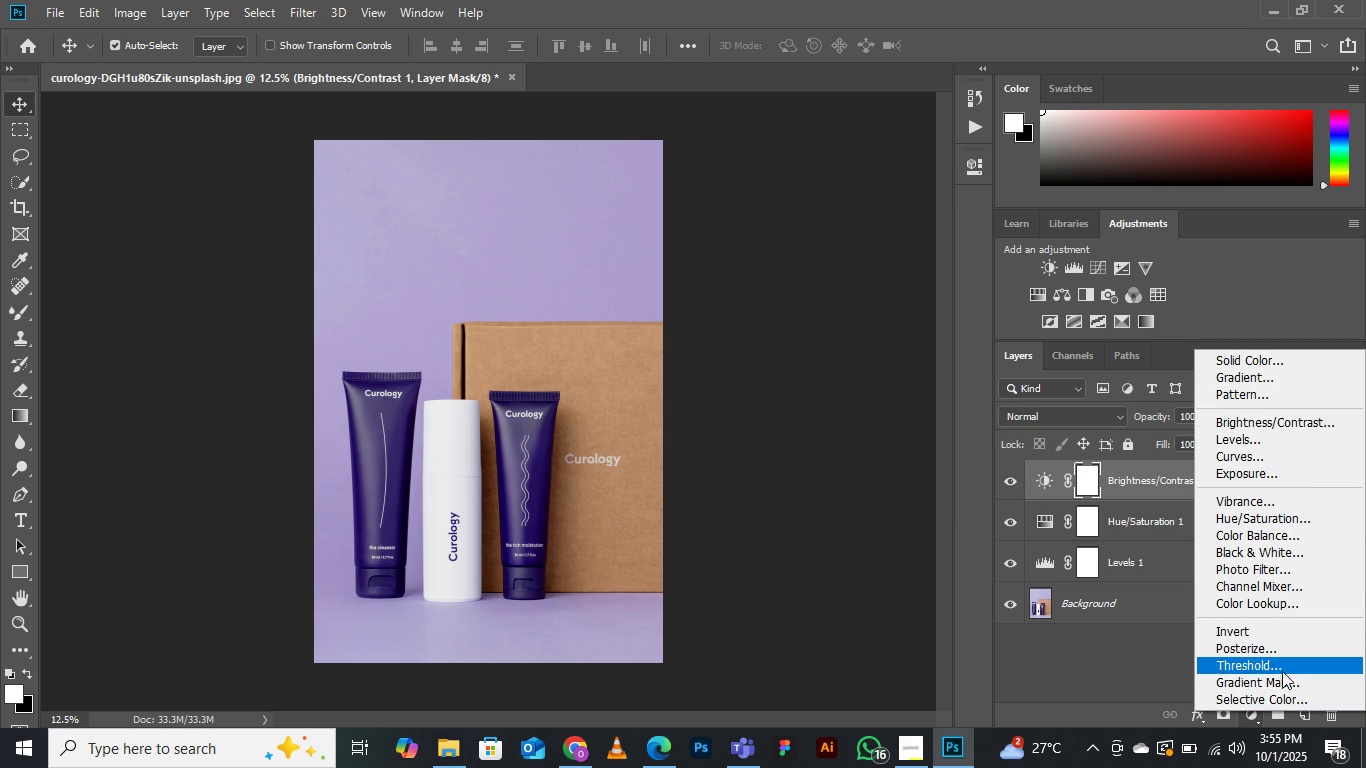 
wait(6.73)
 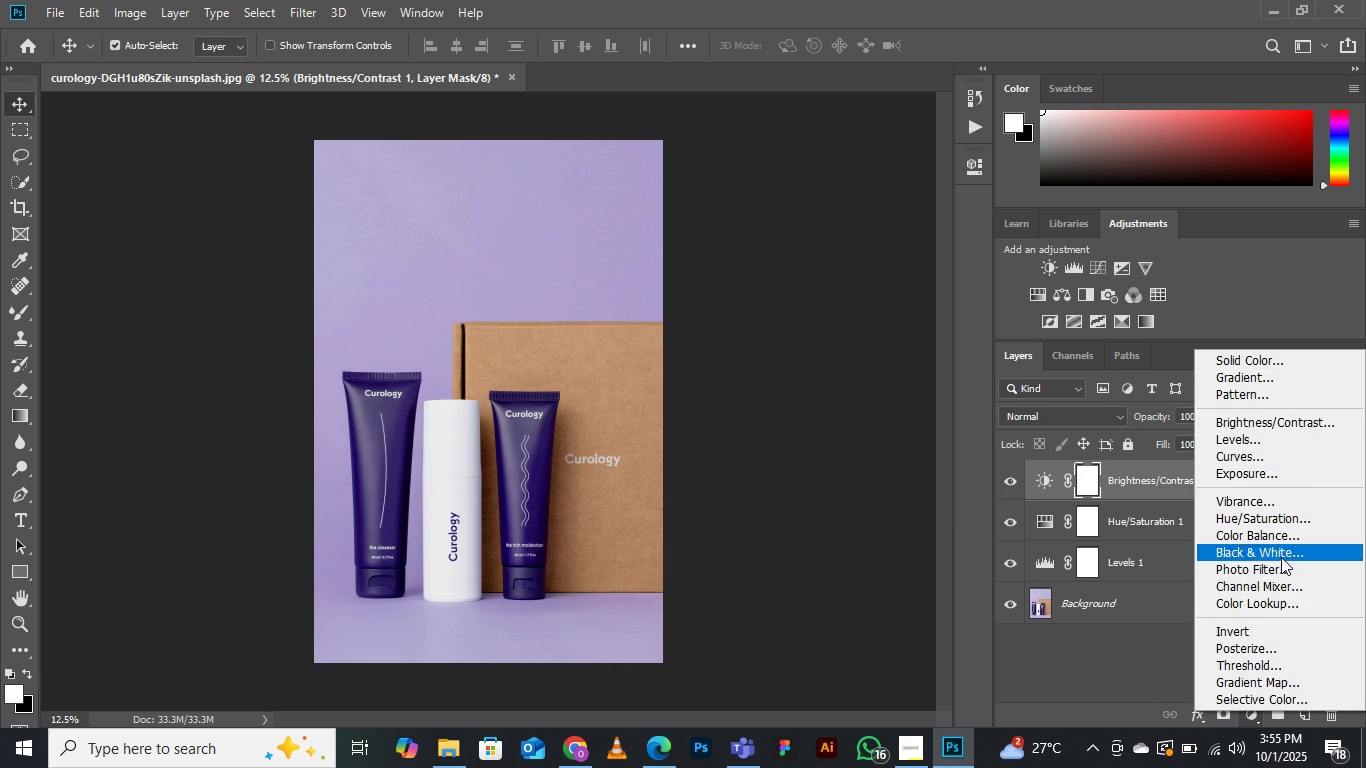 
left_click([1237, 693])
 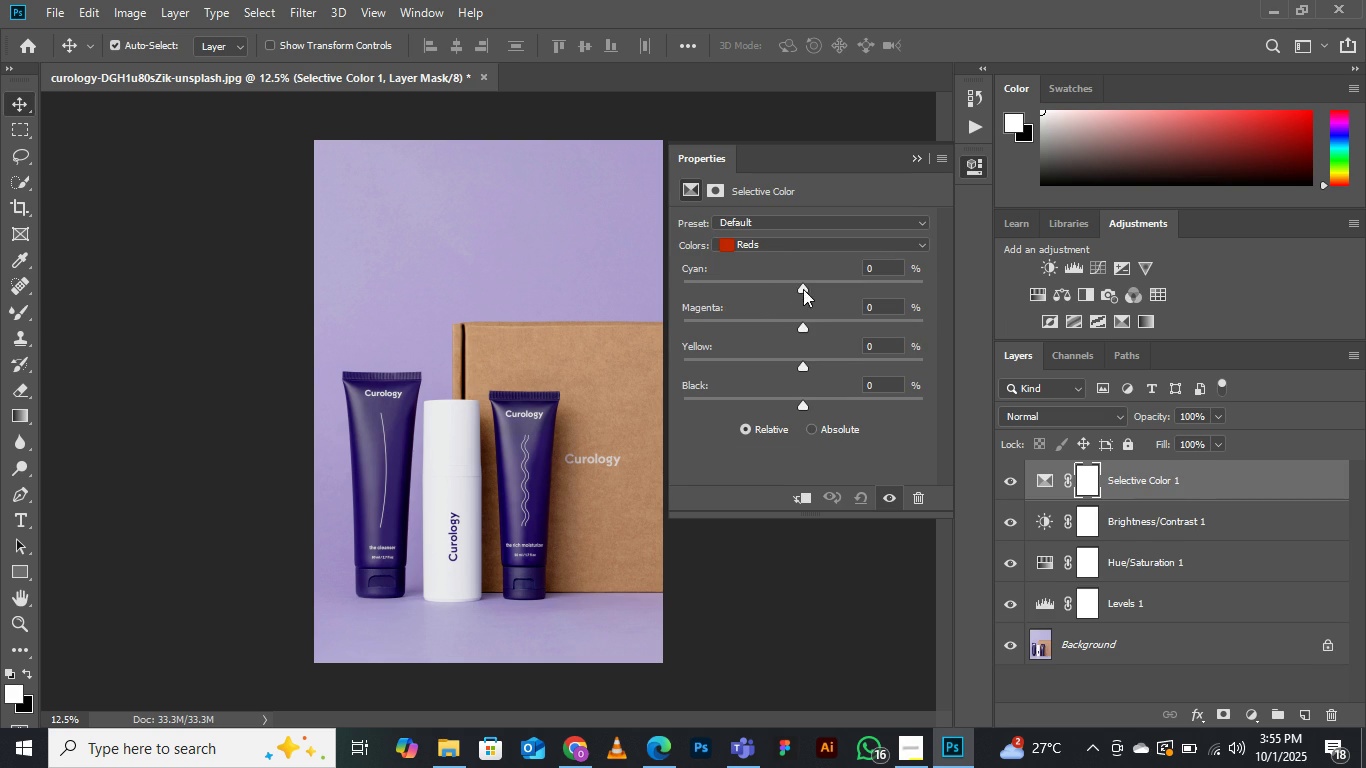 
left_click([775, 244])